 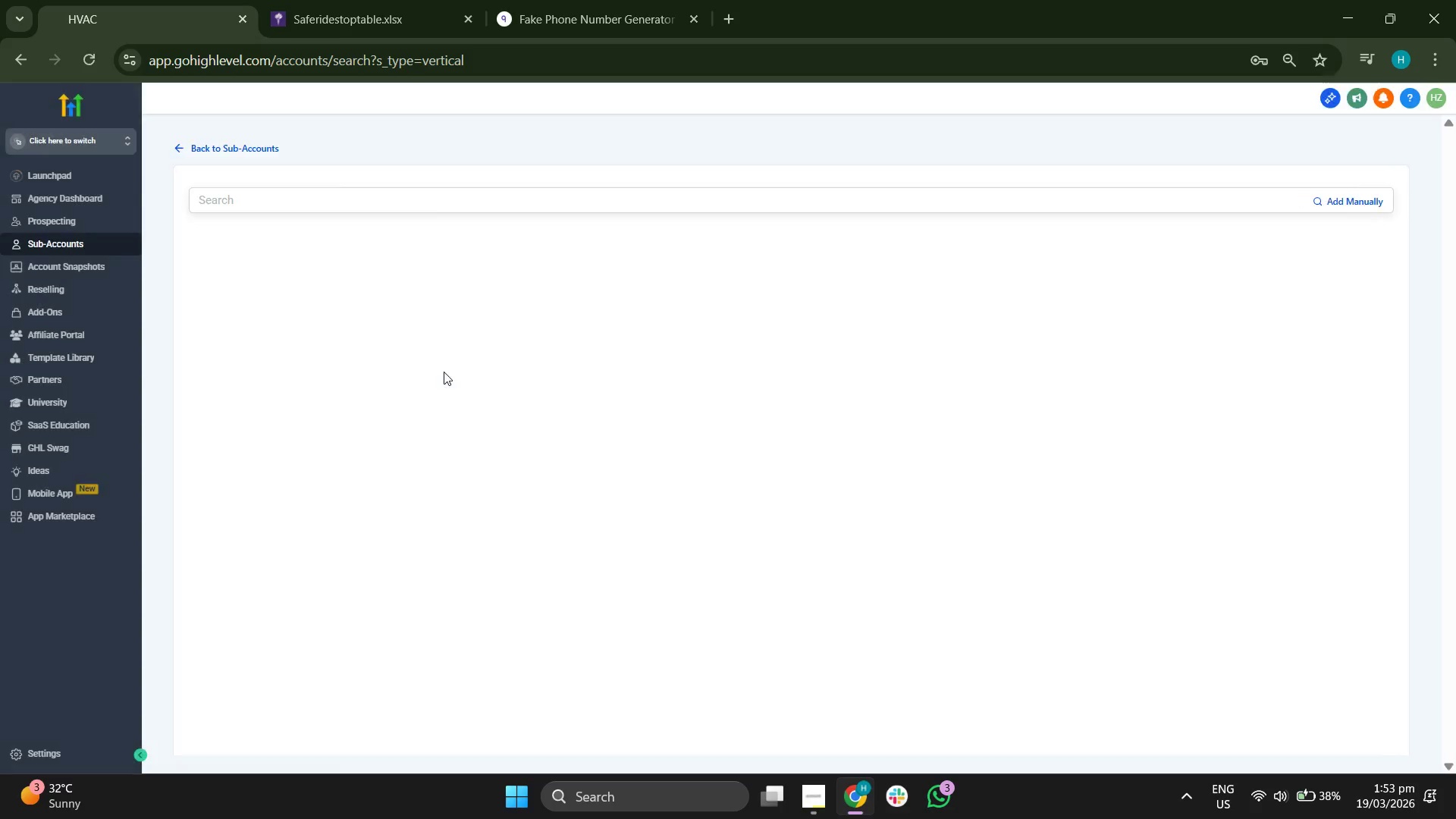 
left_click([386, 277])
 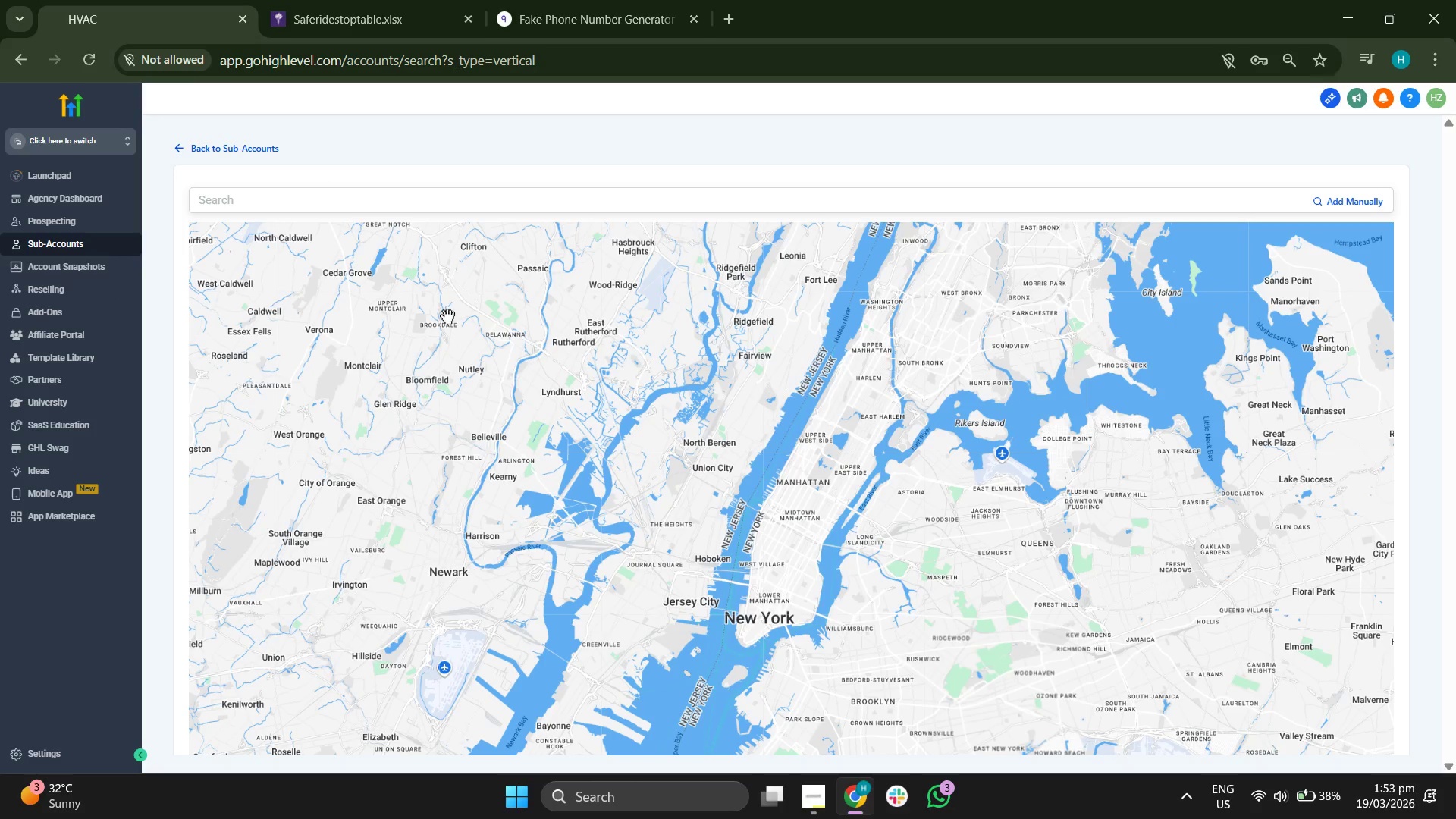 
scroll: coordinate [694, 478], scroll_direction: down, amount: 1.0
 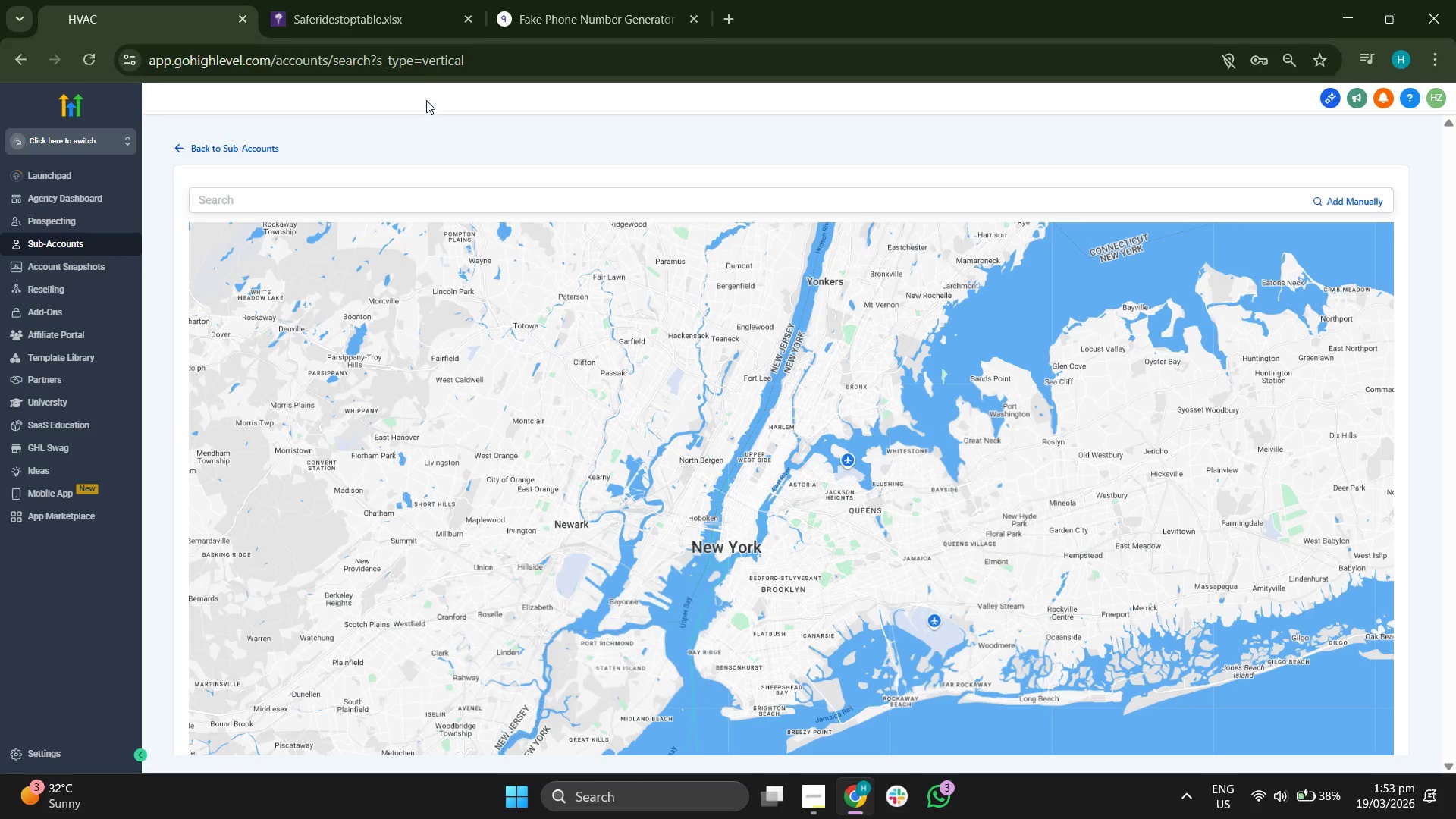 
left_click([391, 21])
 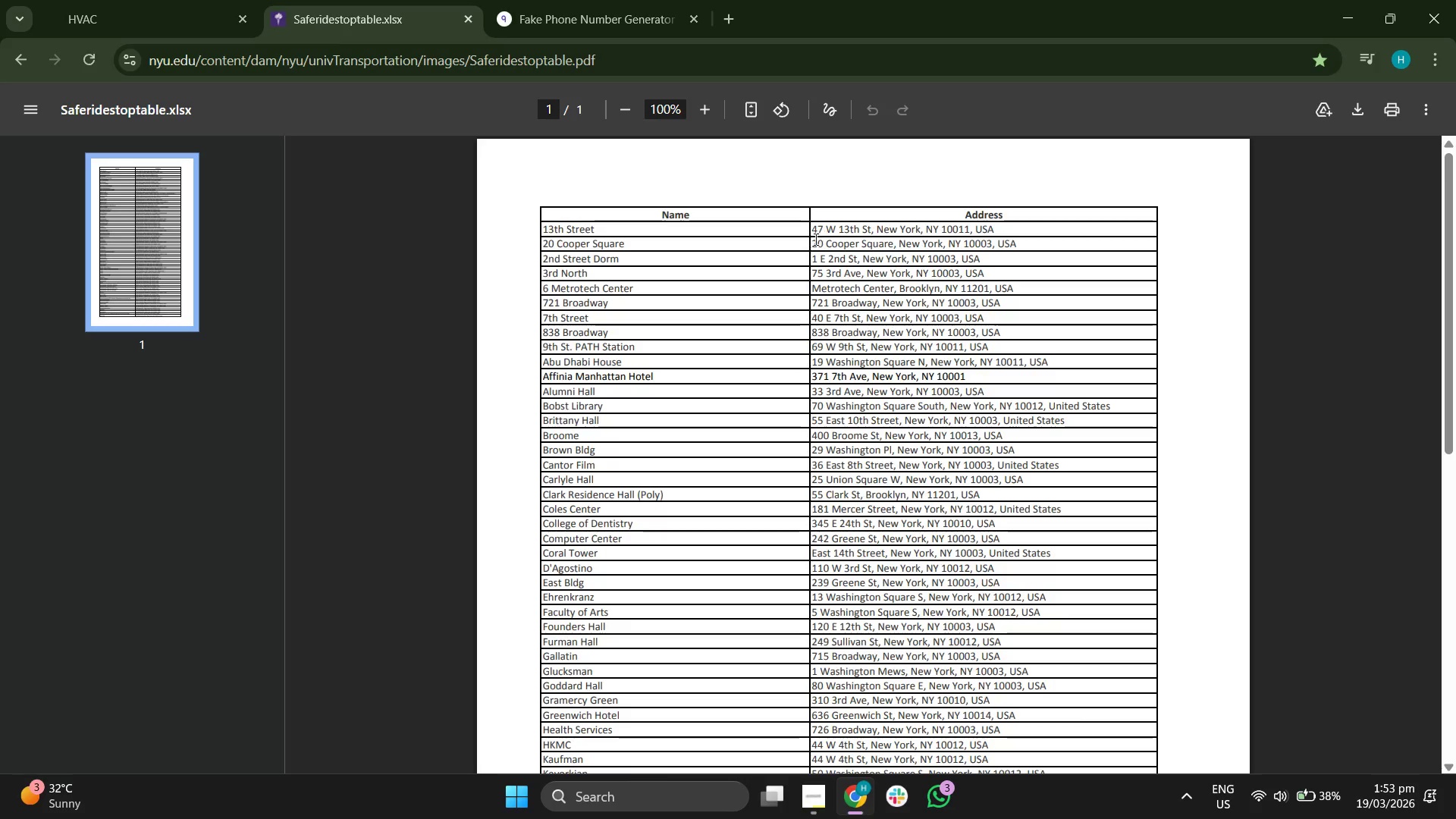 
left_click_drag(start_coordinate=[814, 239], to_coordinate=[1035, 243])
 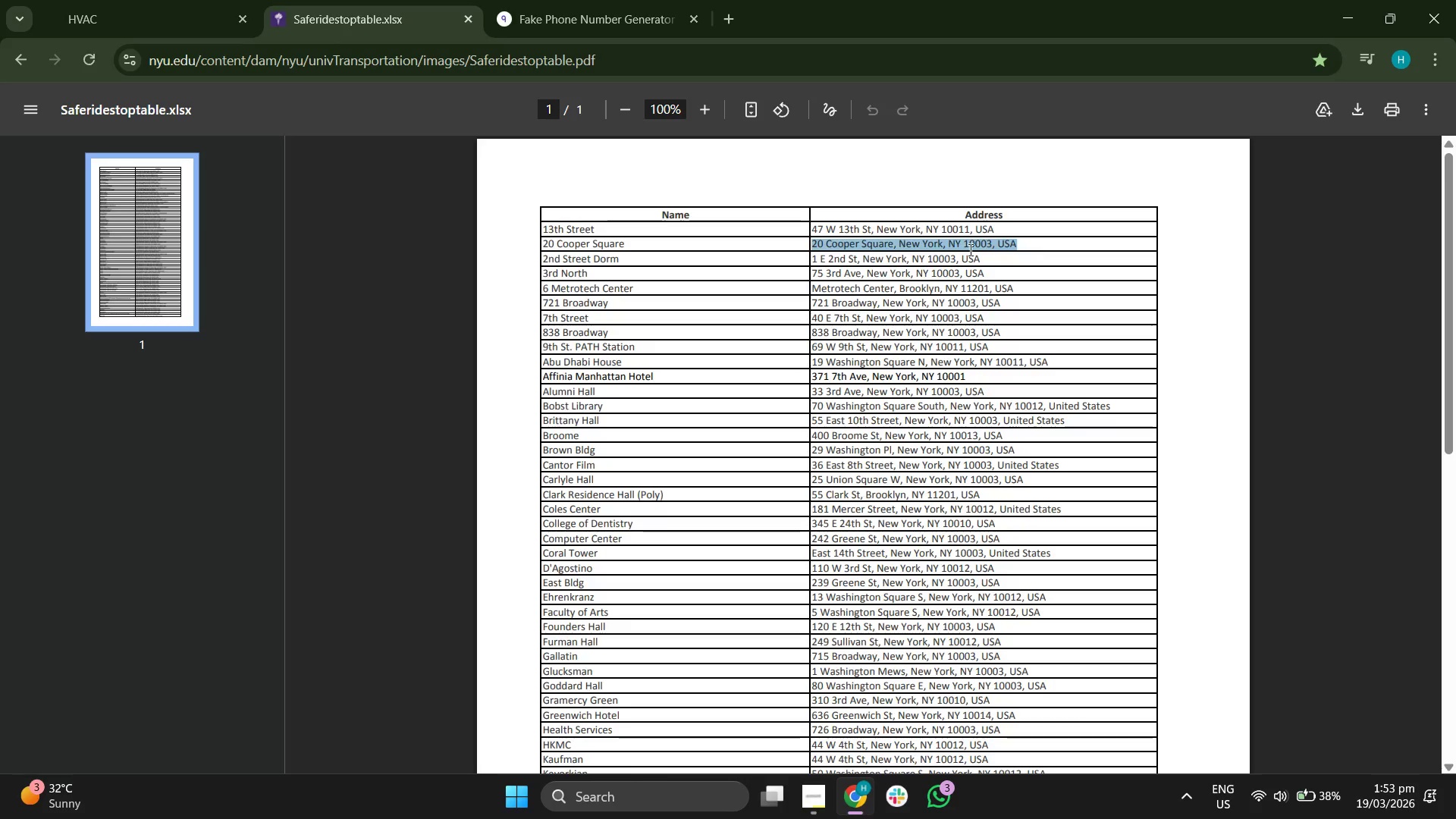 
key(Control+C)
 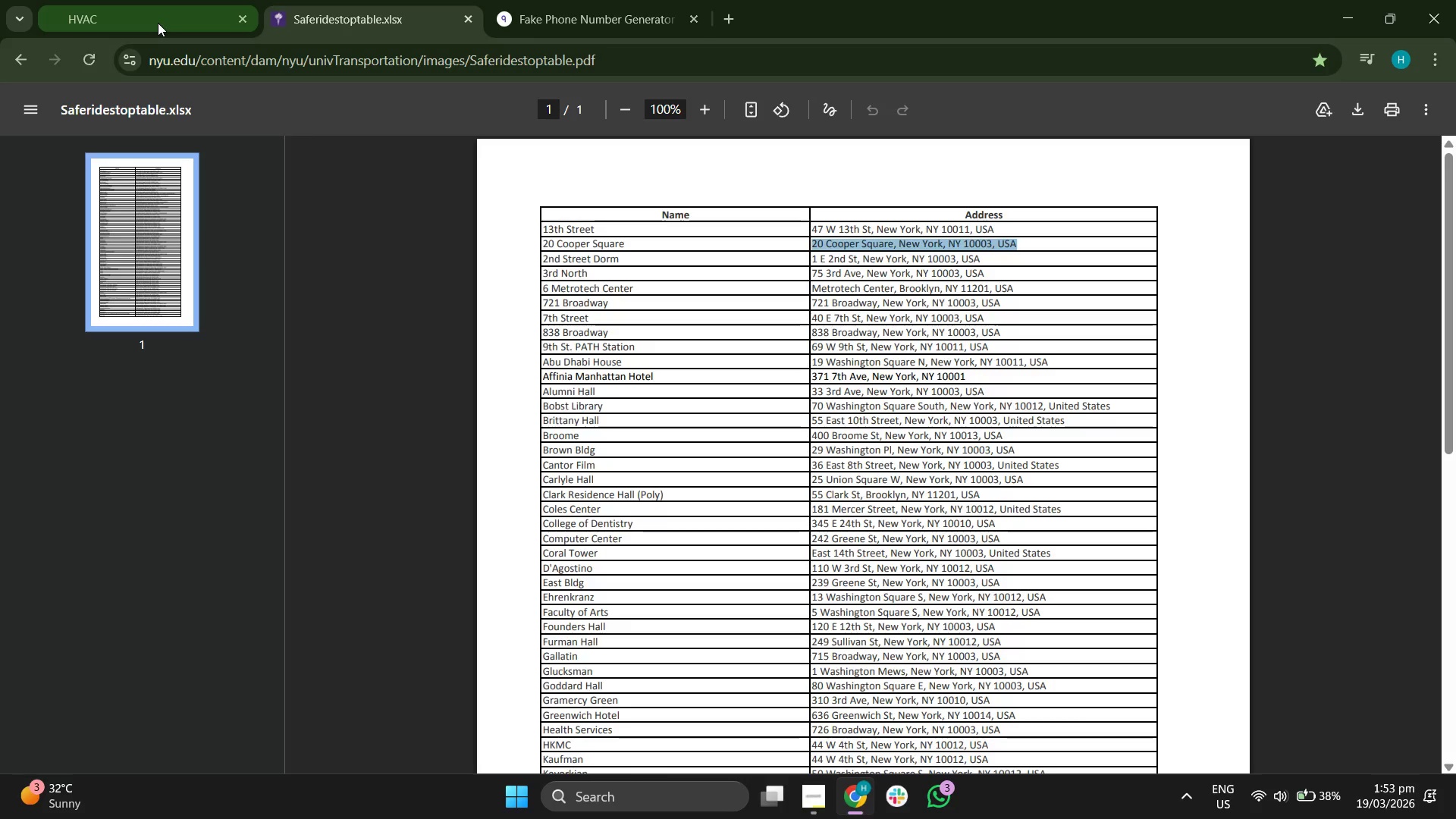 
left_click([158, 23])
 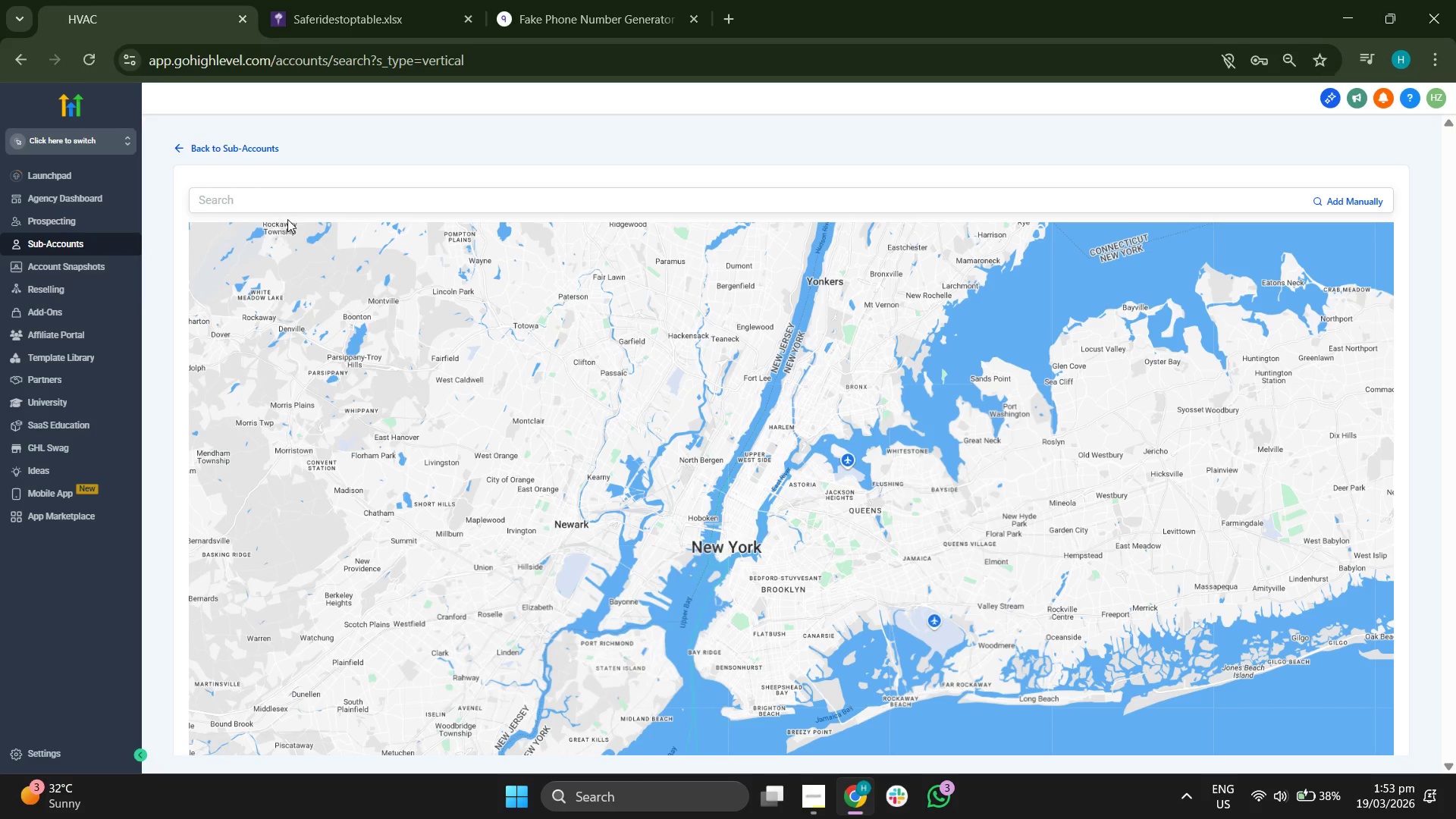 
left_click([297, 209])
 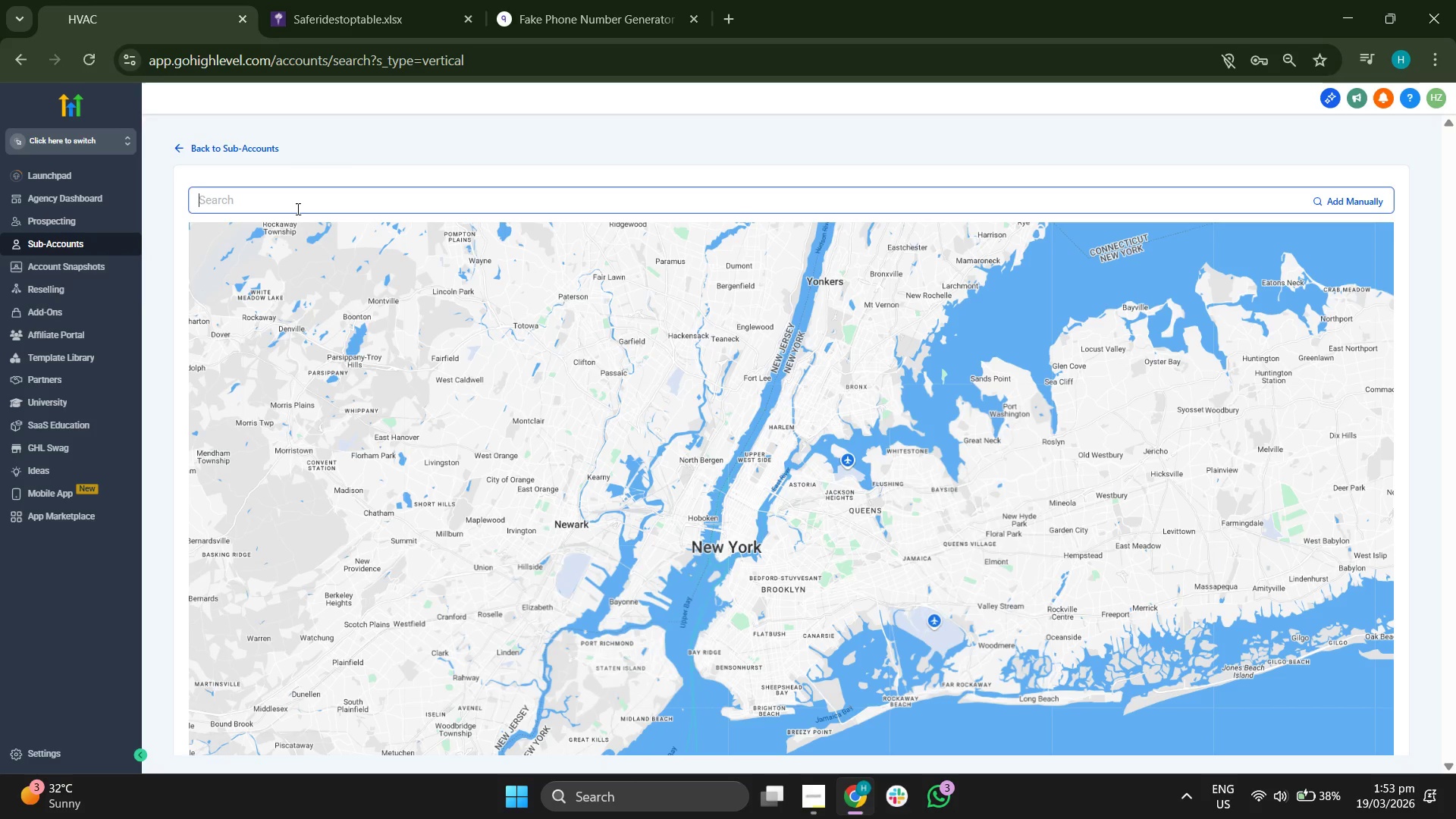 
key(Control+V)
 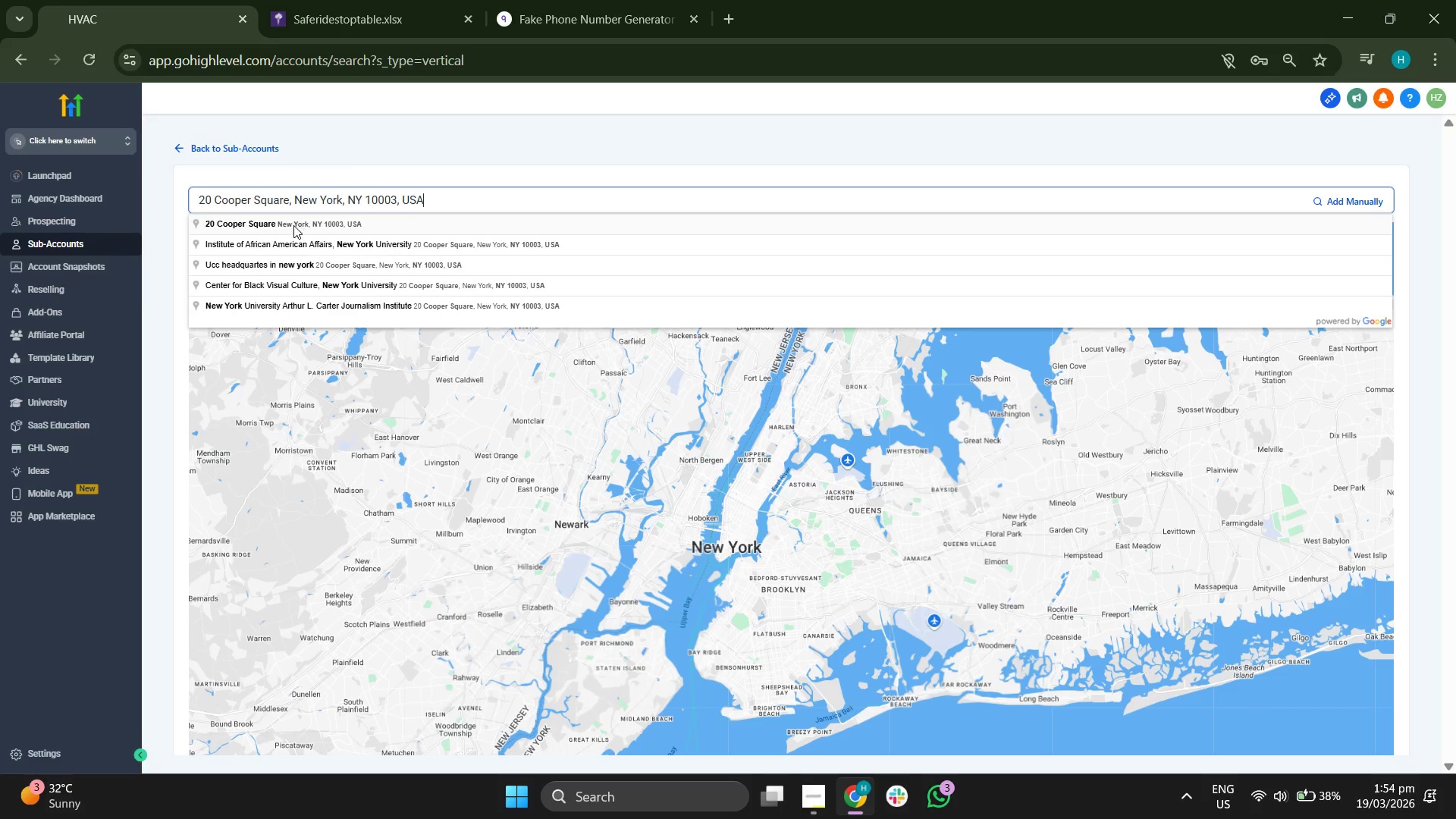 
left_click([293, 226])
 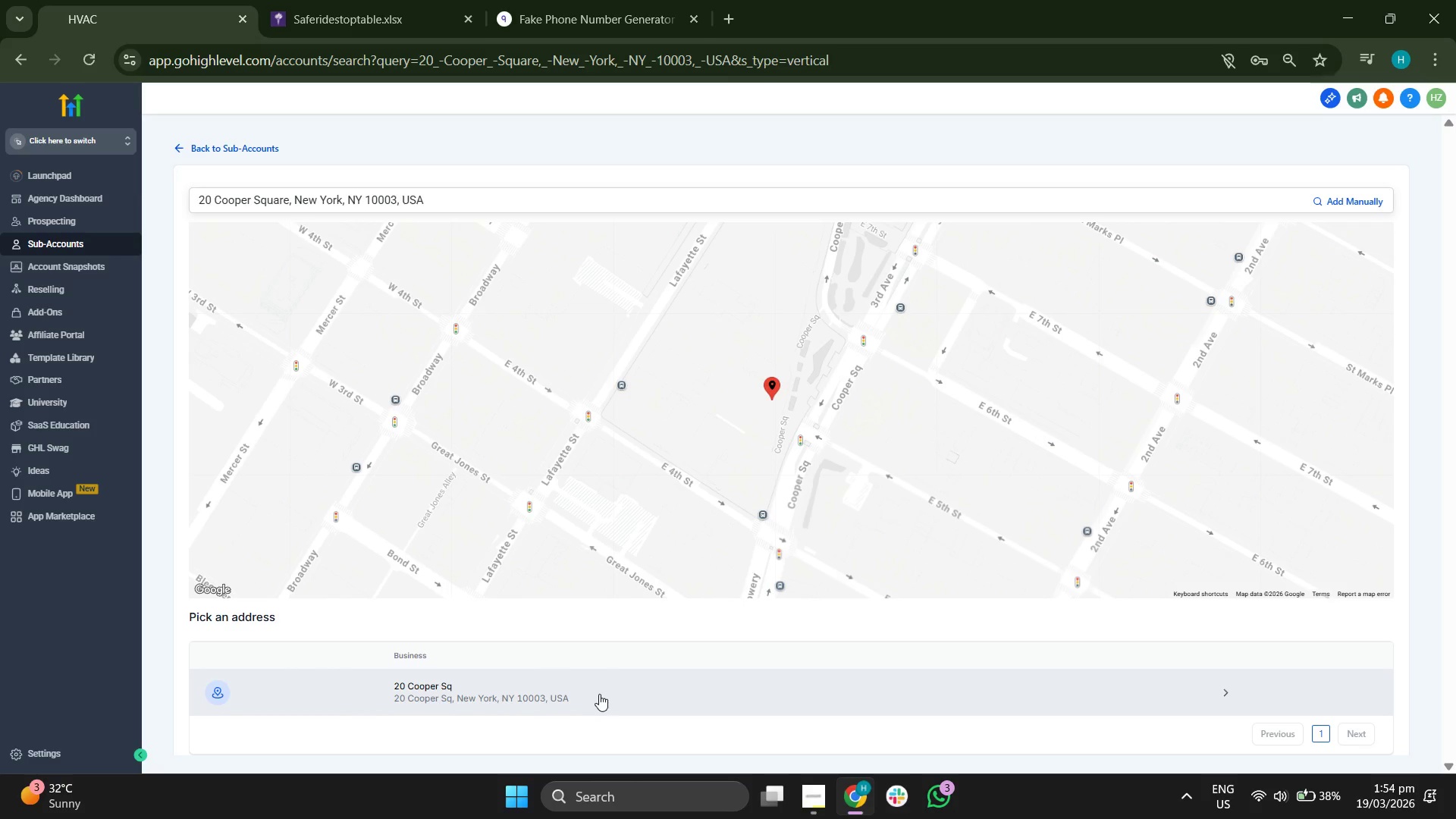 
wait(11.06)
 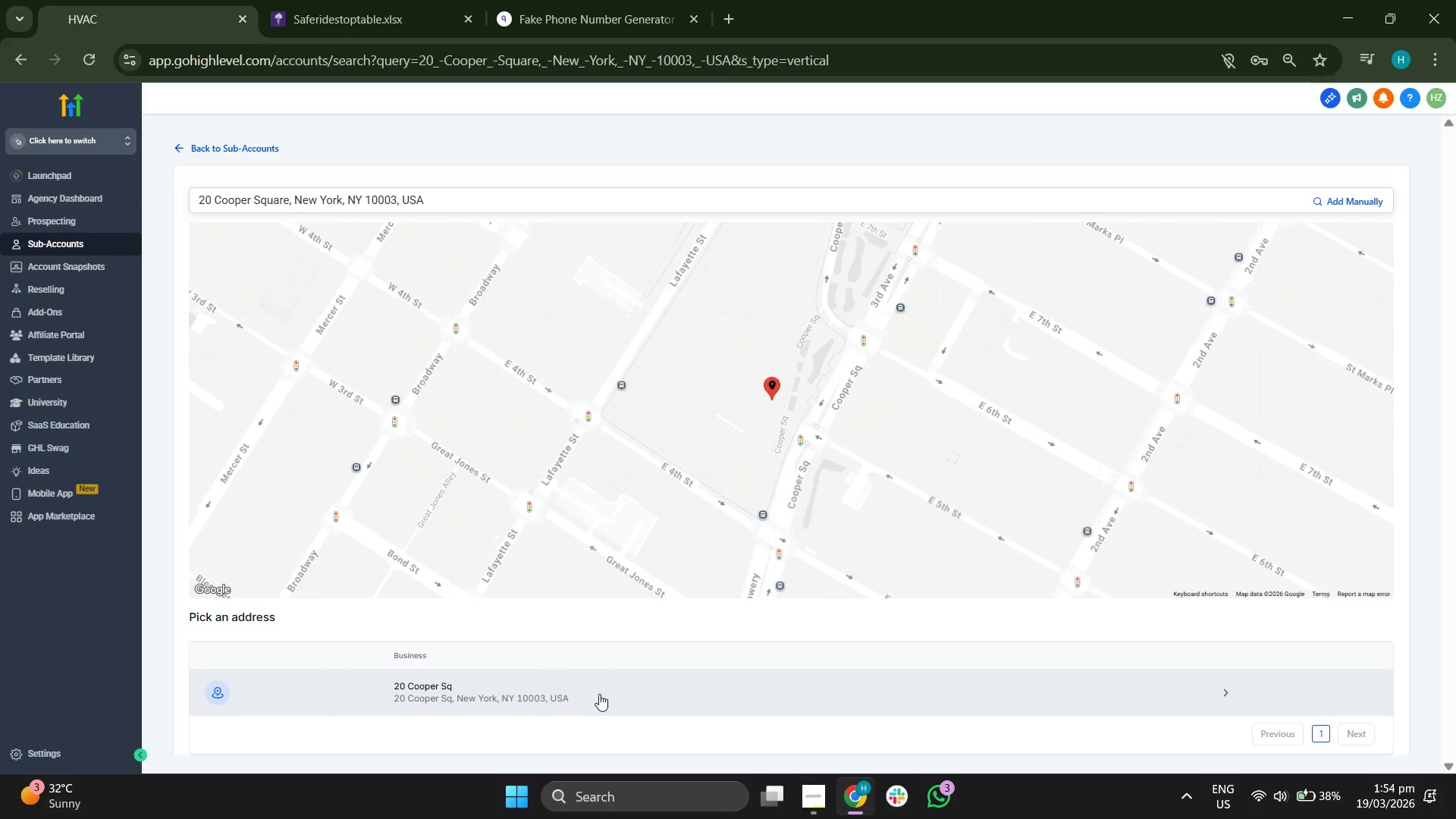 
left_click([645, 683])
 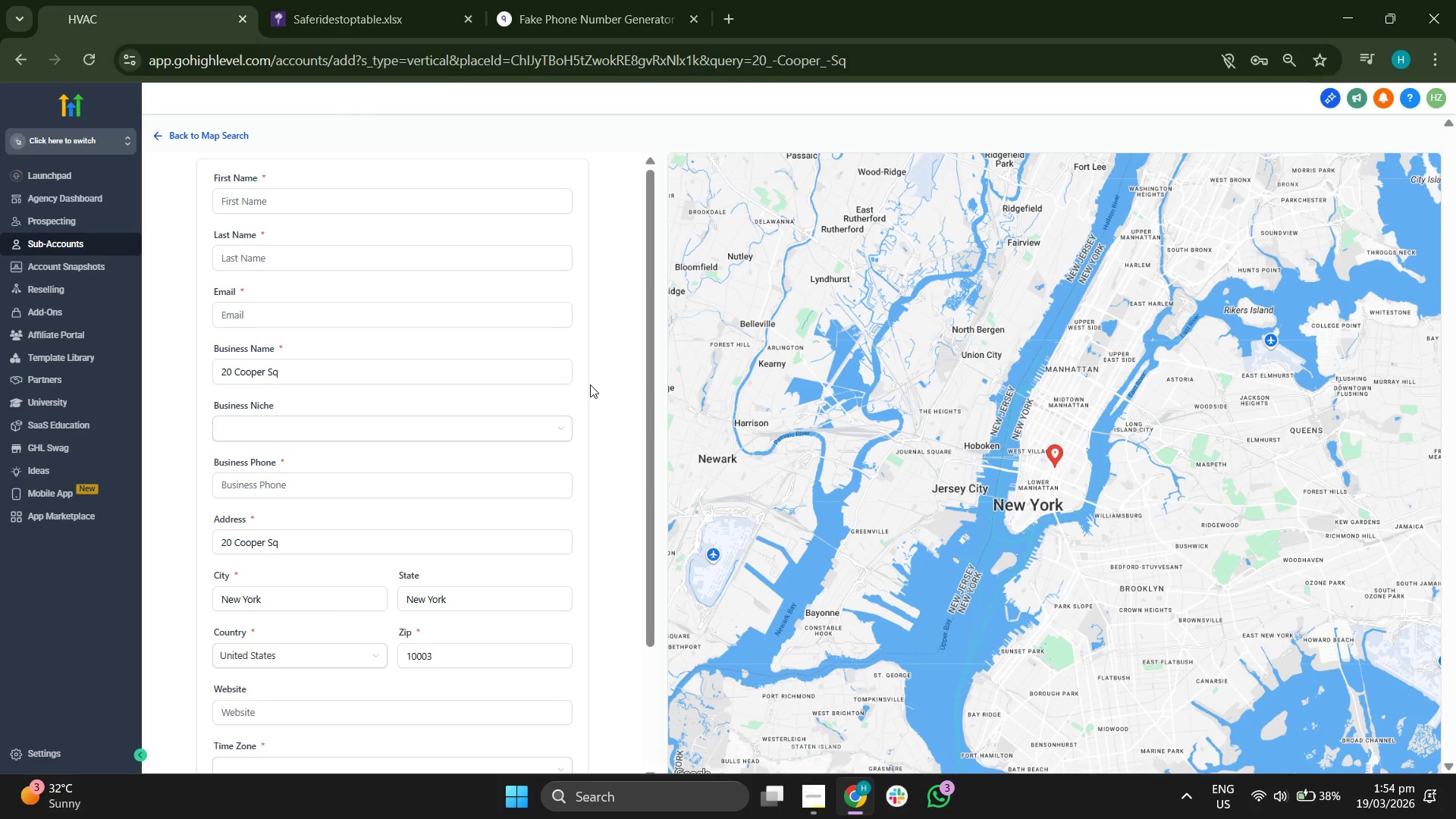 
scroll: coordinate [494, 410], scroll_direction: down, amount: 1.0
 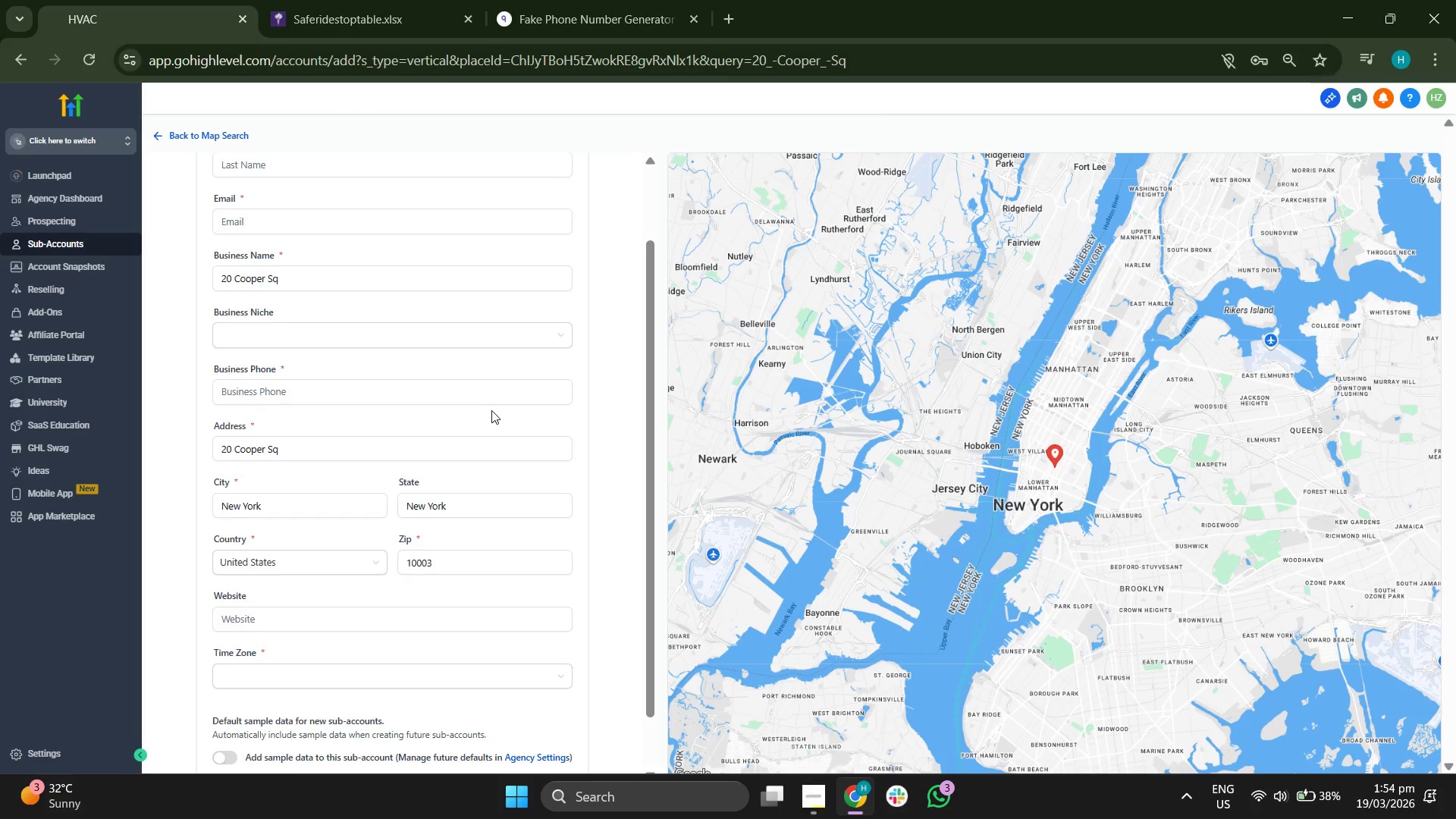 
scroll: coordinate [491, 410], scroll_direction: up, amount: 2.0
 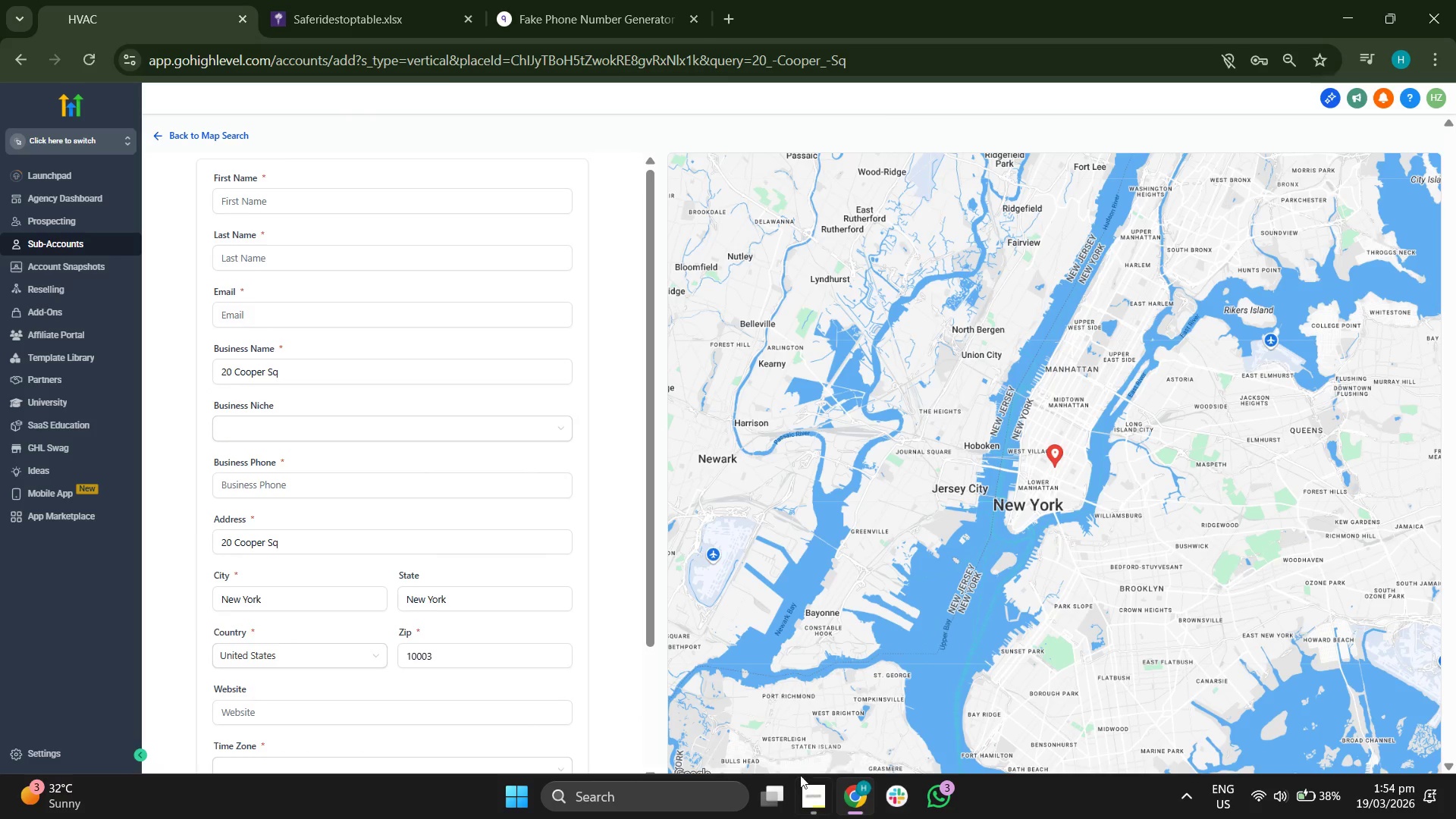 
left_click([808, 792])